 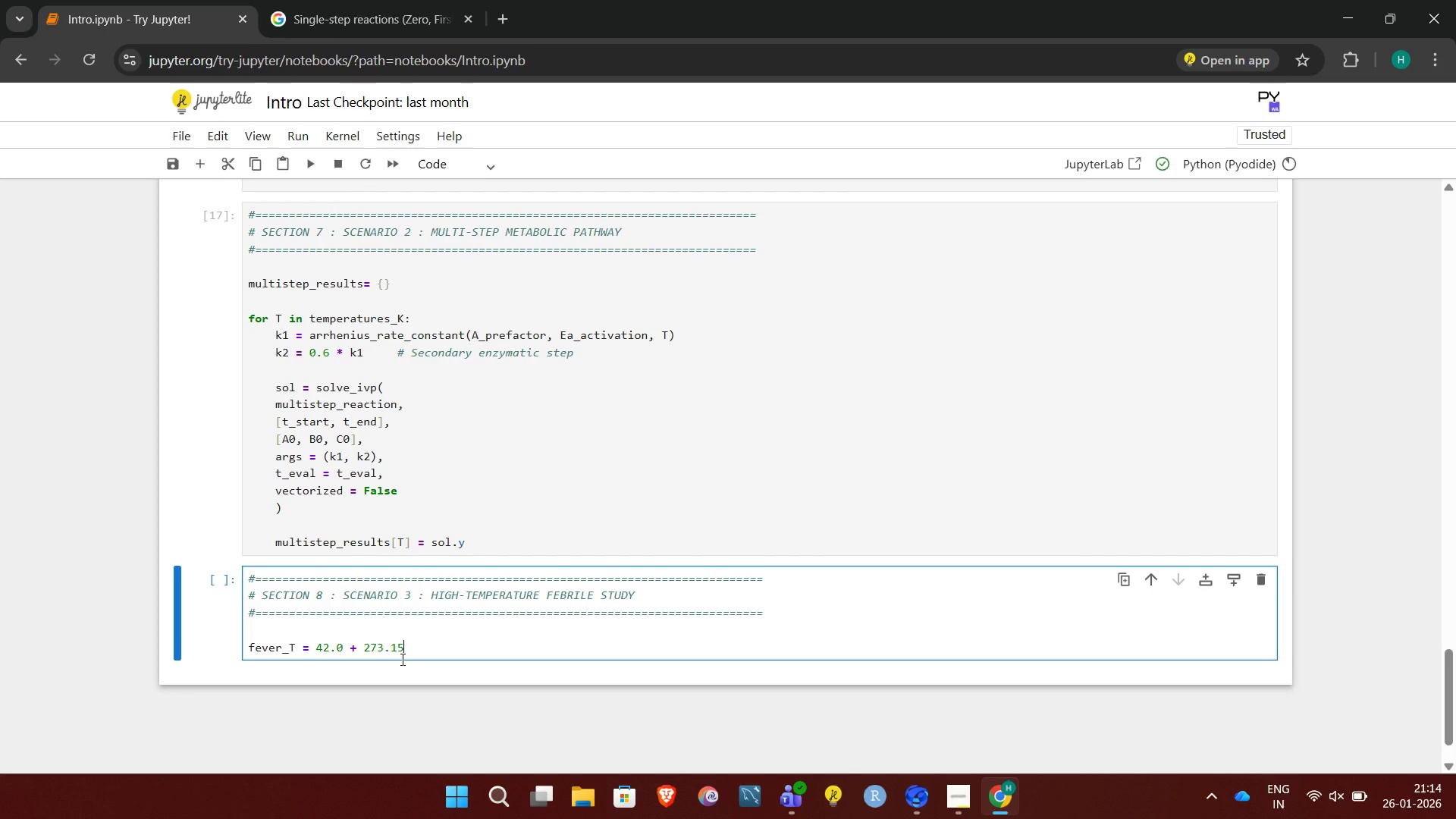 
key(Enter)
 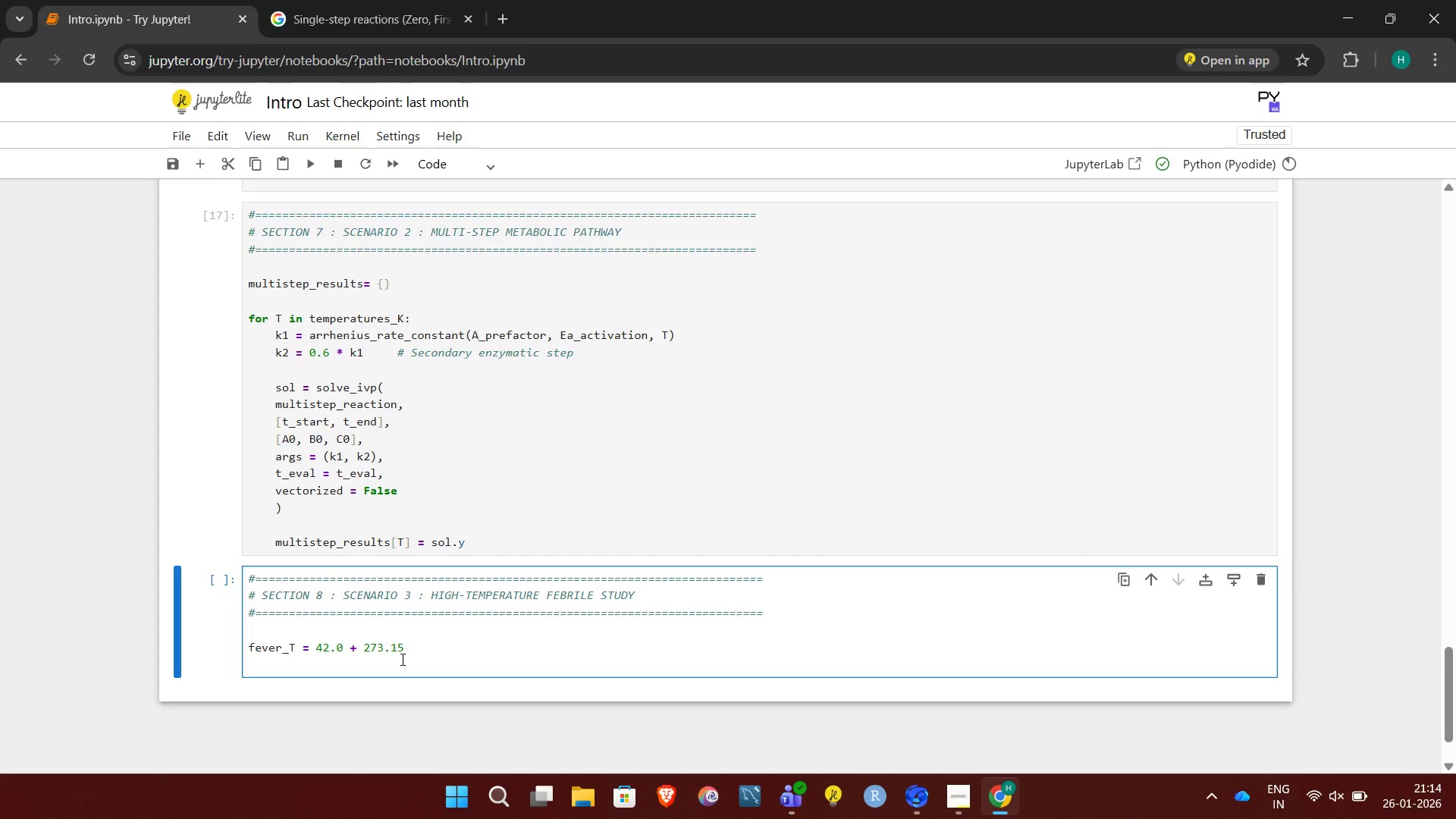 
type(k_fever = arrhenius_rate_constant(A_prefactor, Ea_activation, fever_T))
 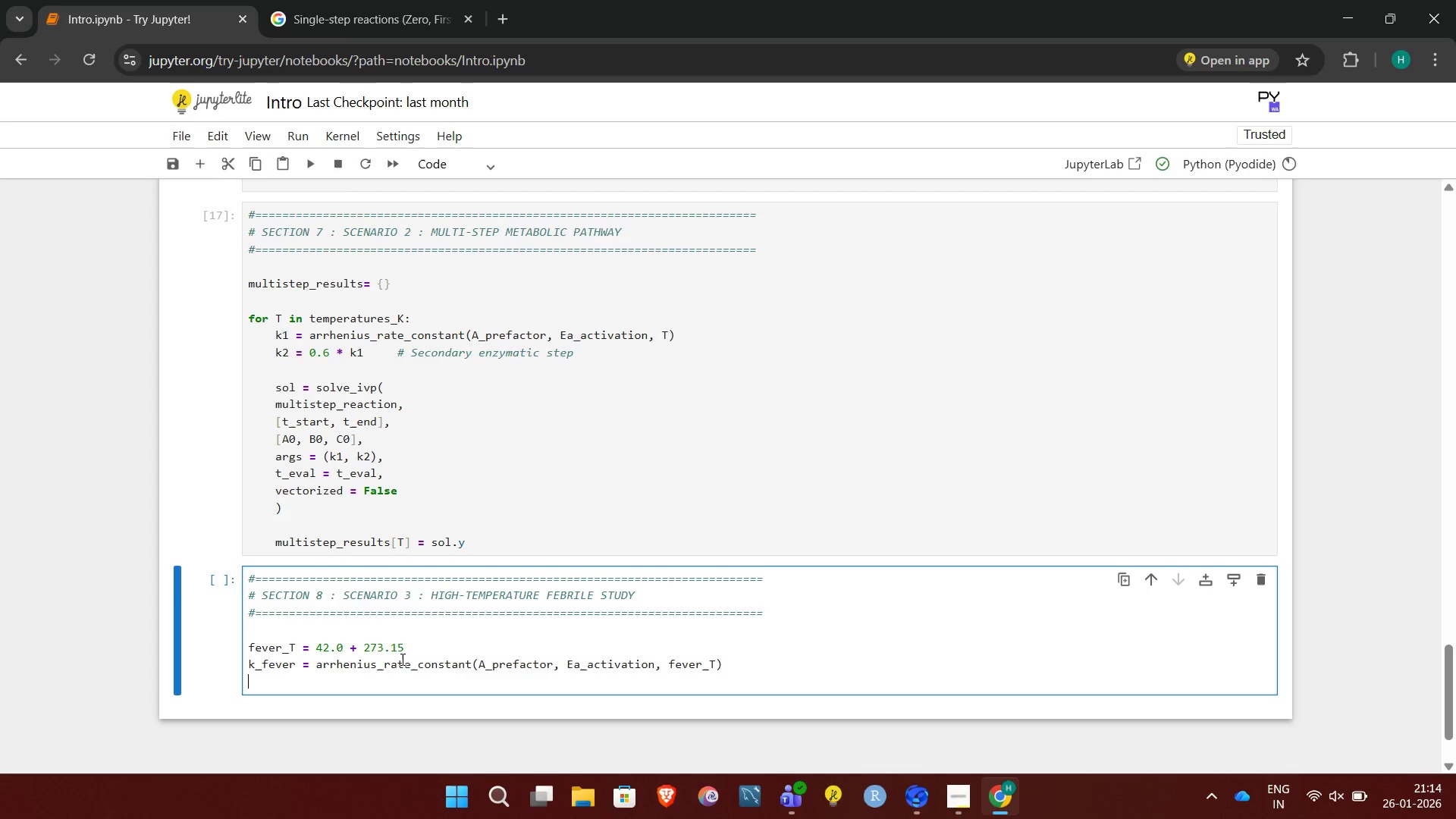 
 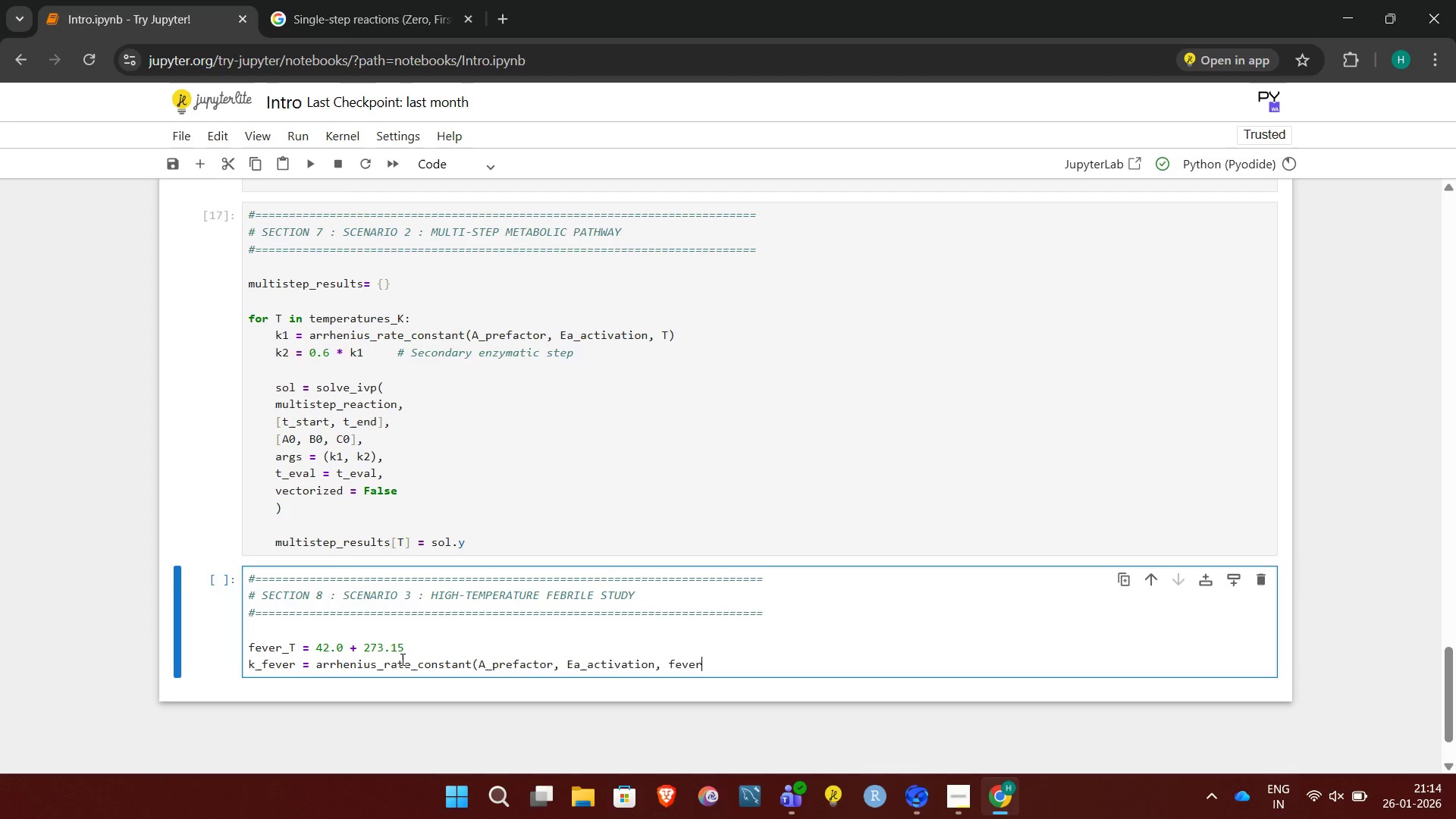 
key(Enter)